 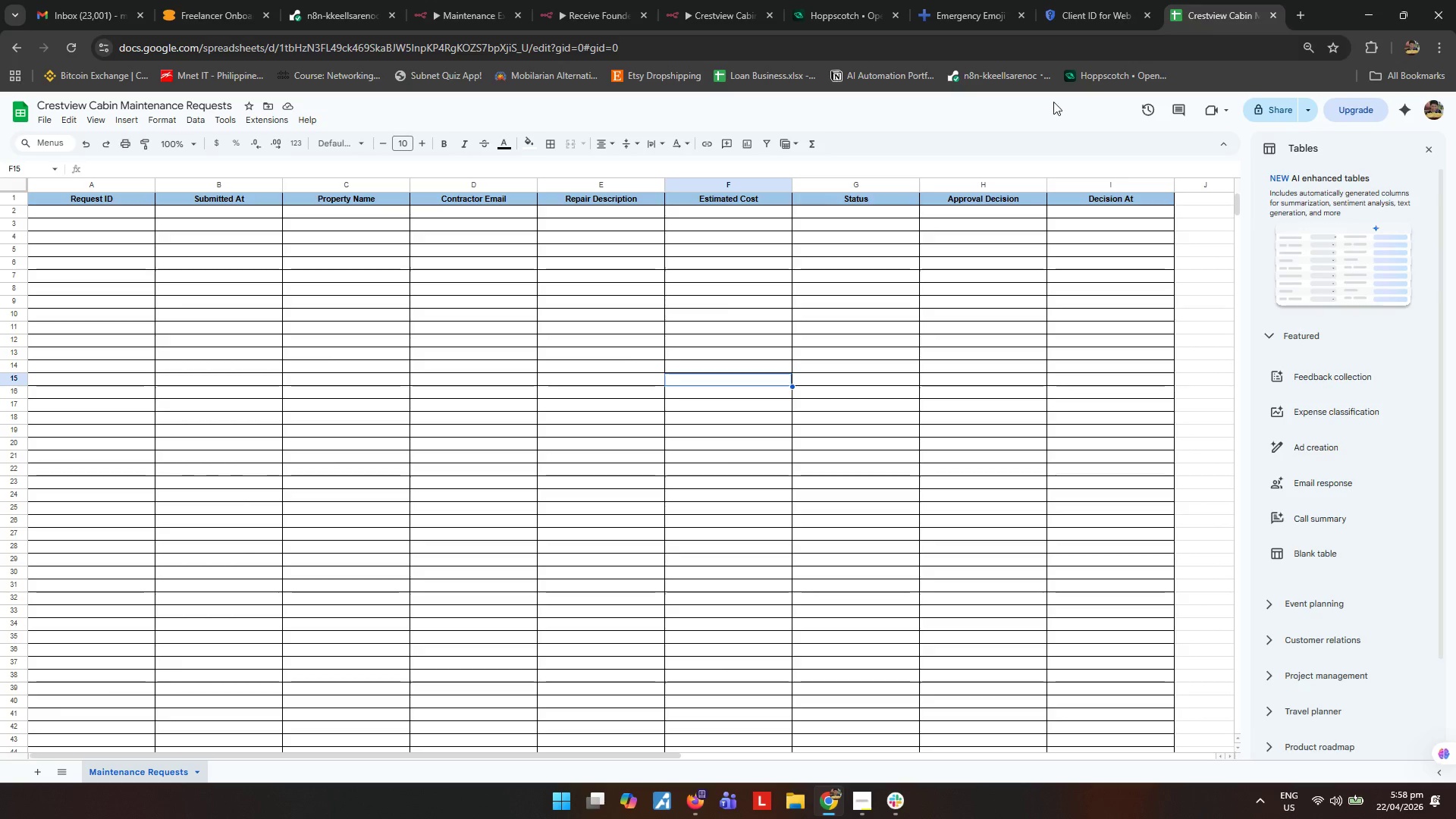 
scroll: coordinate [279, 214], scroll_direction: up, amount: 6.0
 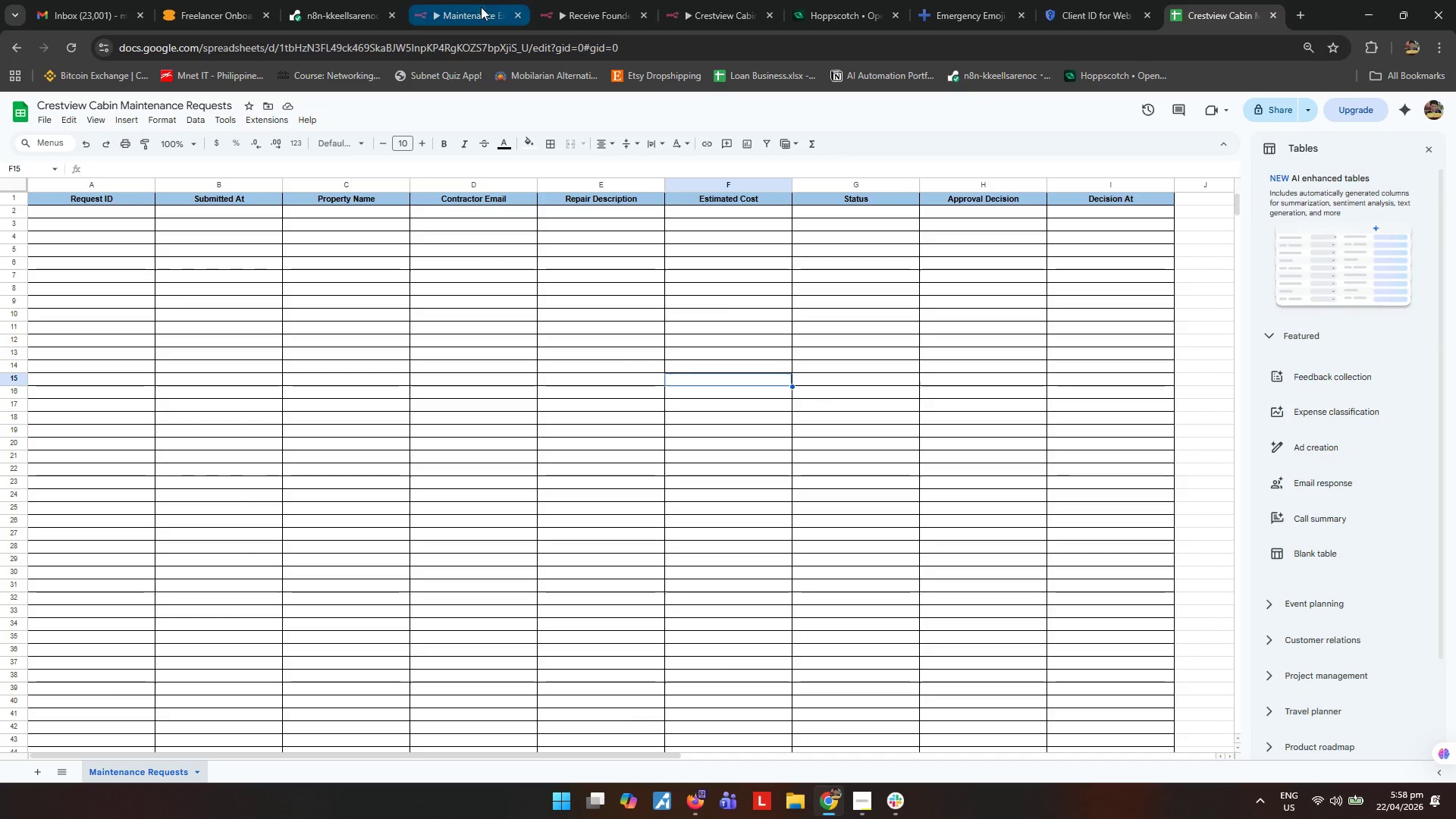 
left_click([472, 7])
 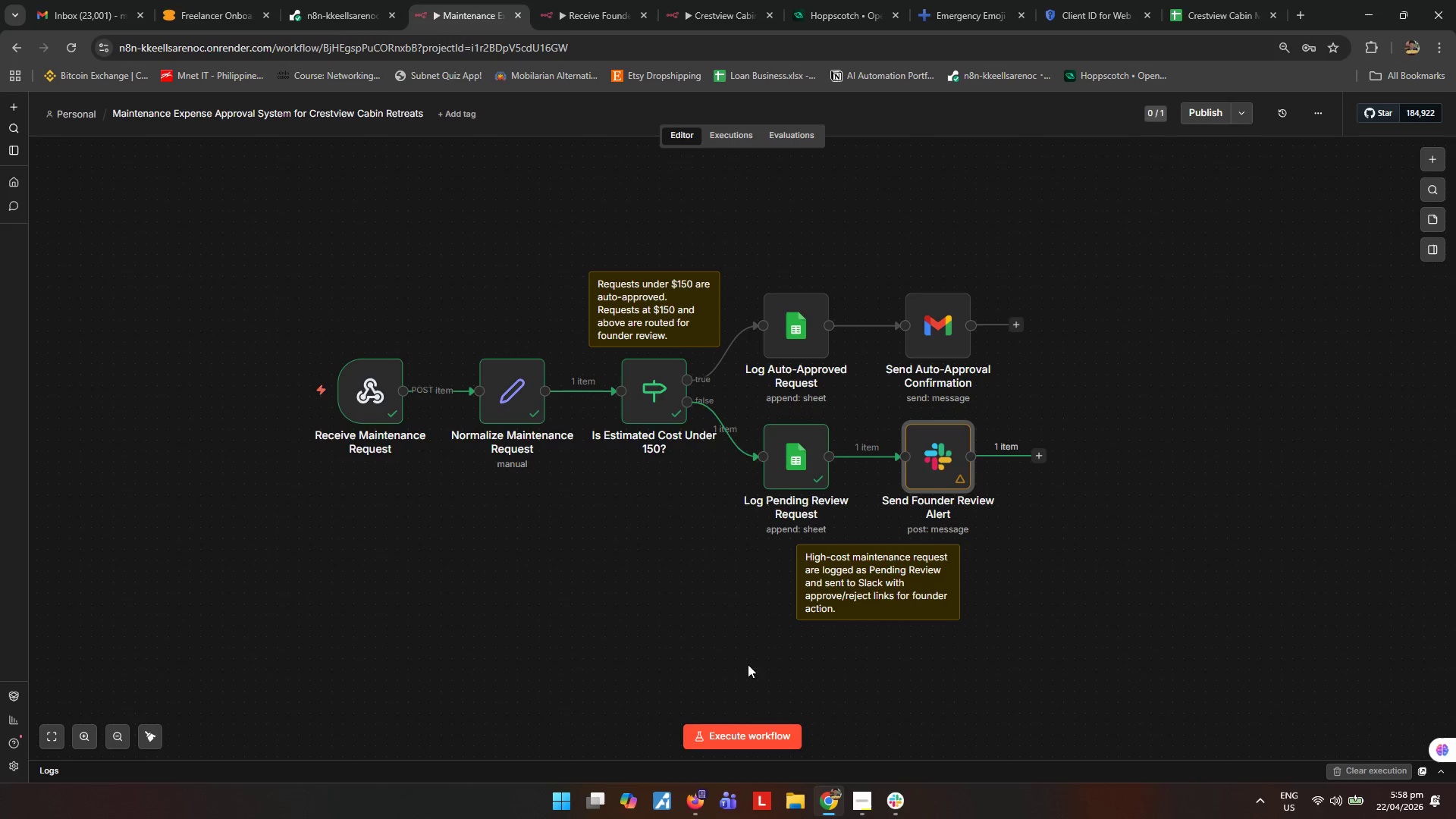 
left_click([740, 739])
 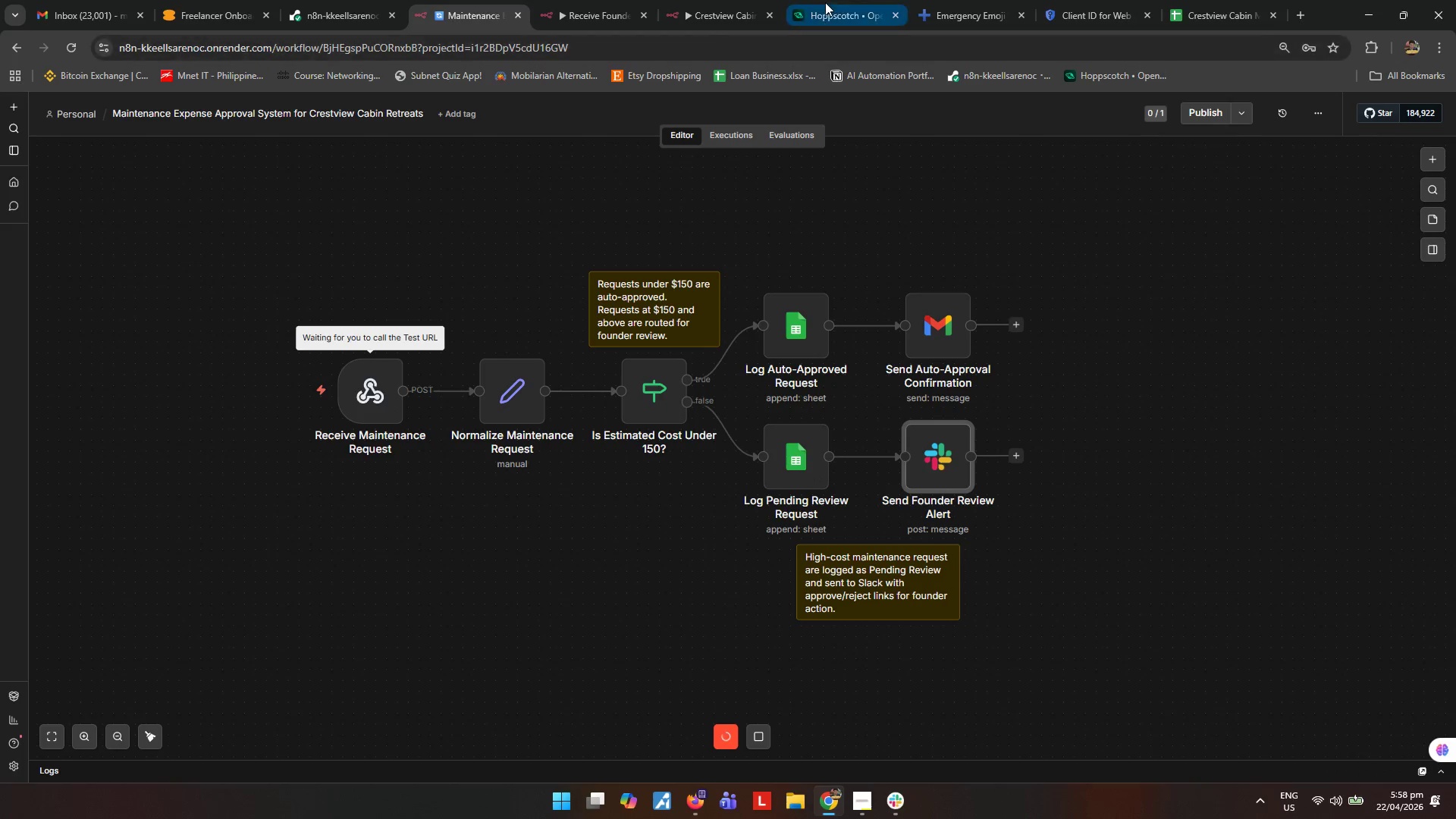 
left_click([825, 2])
 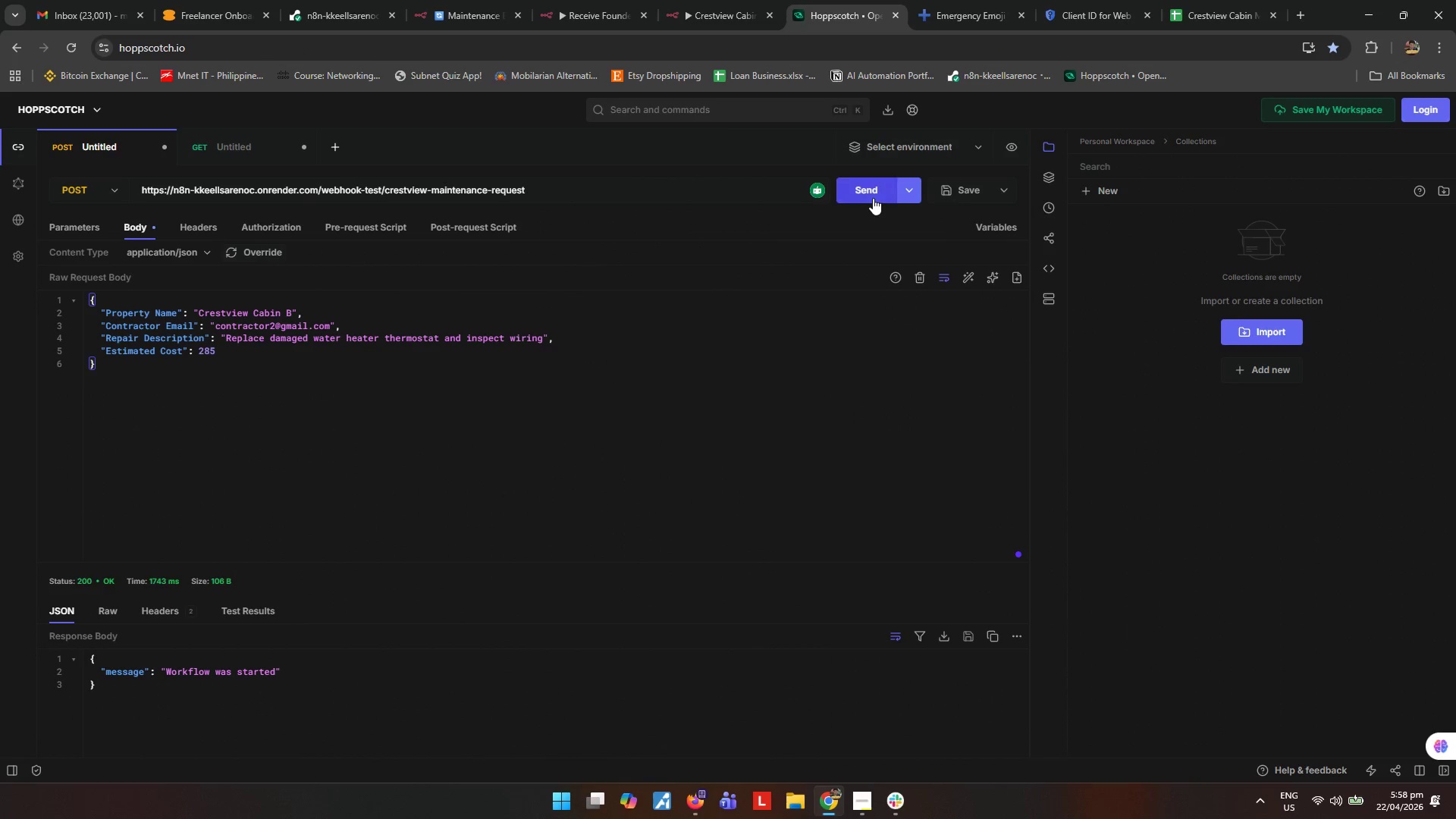 
left_click([871, 196])
 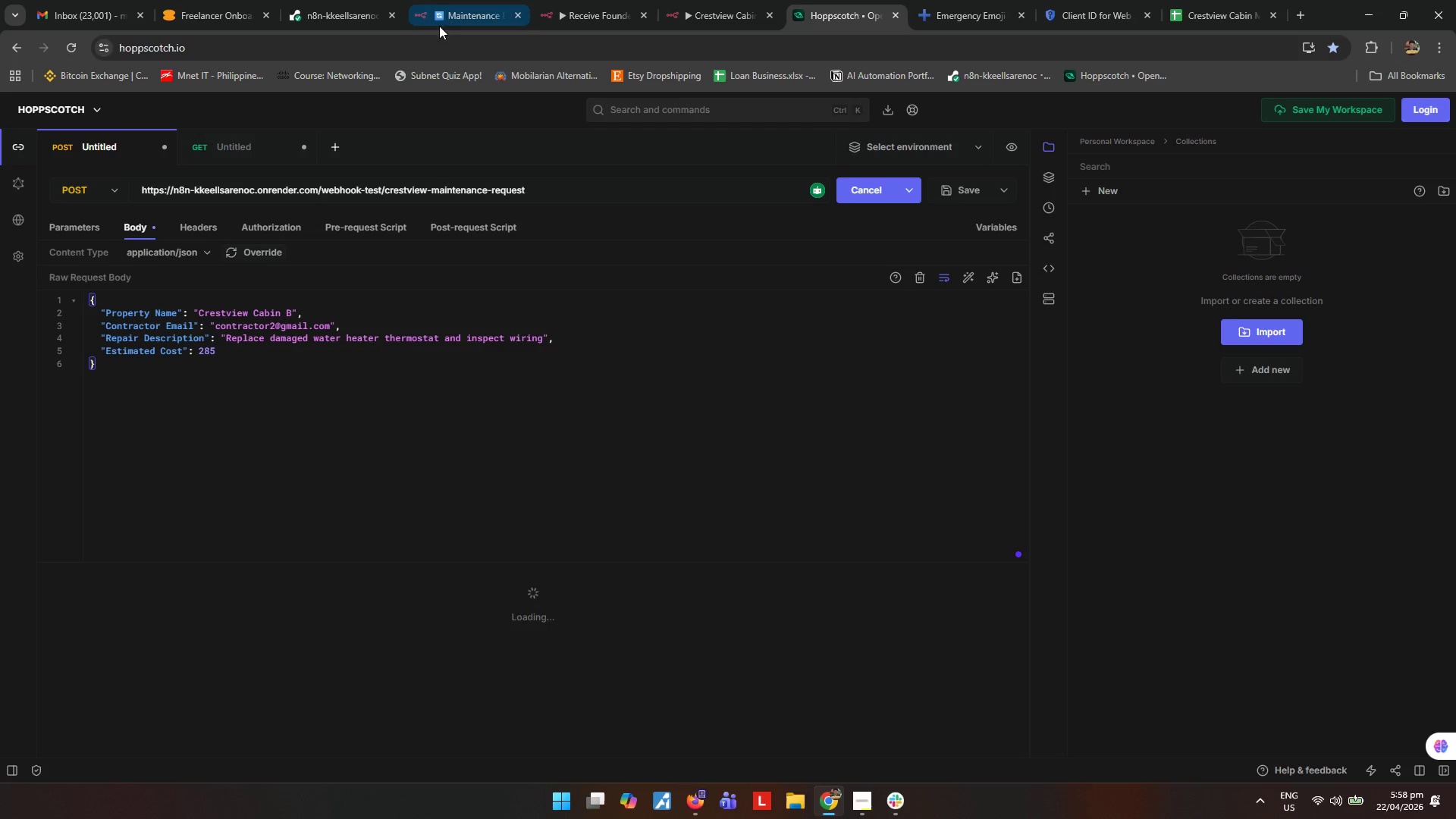 
left_click([455, 11])
 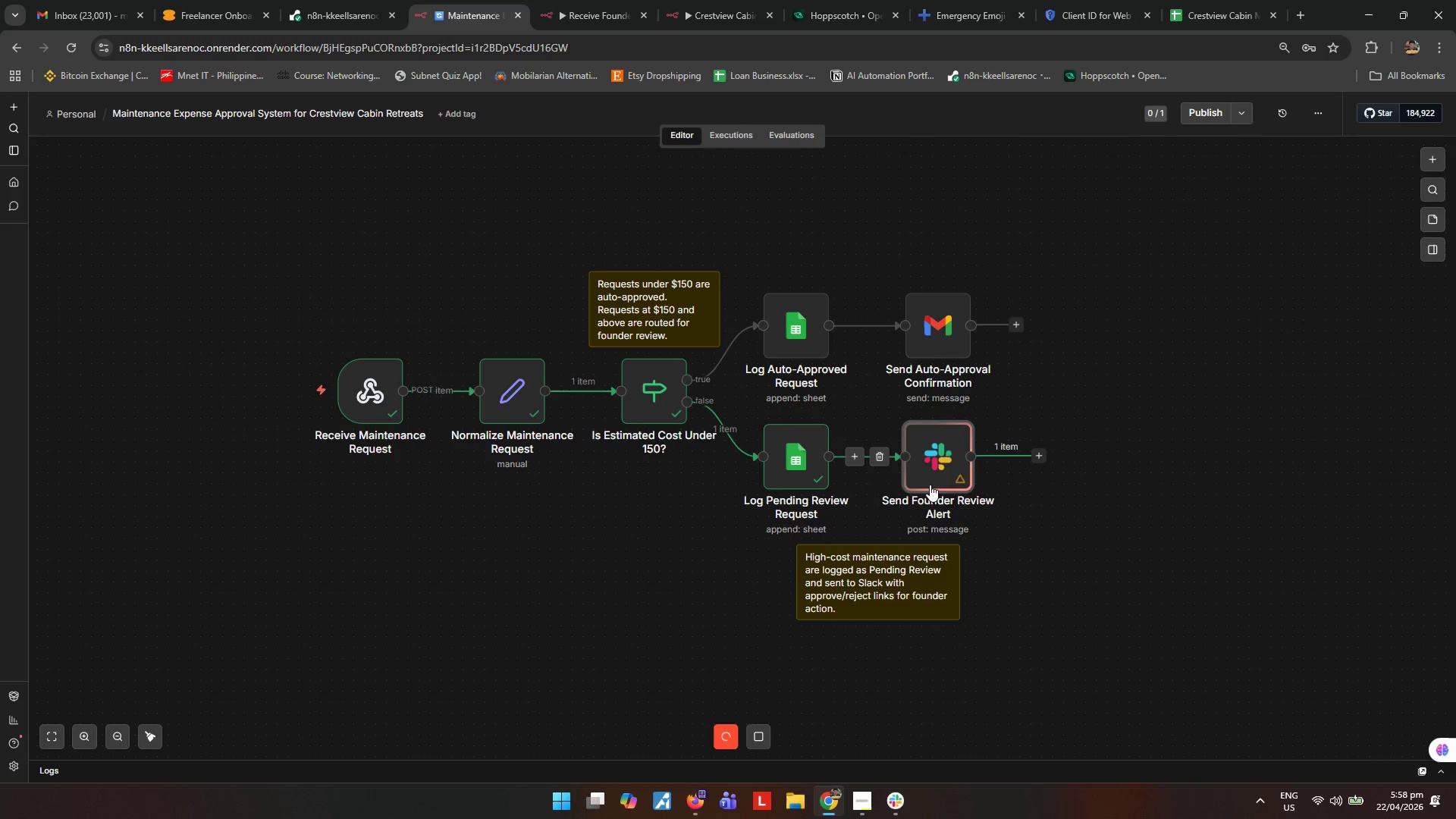 
left_click([1225, 11])
 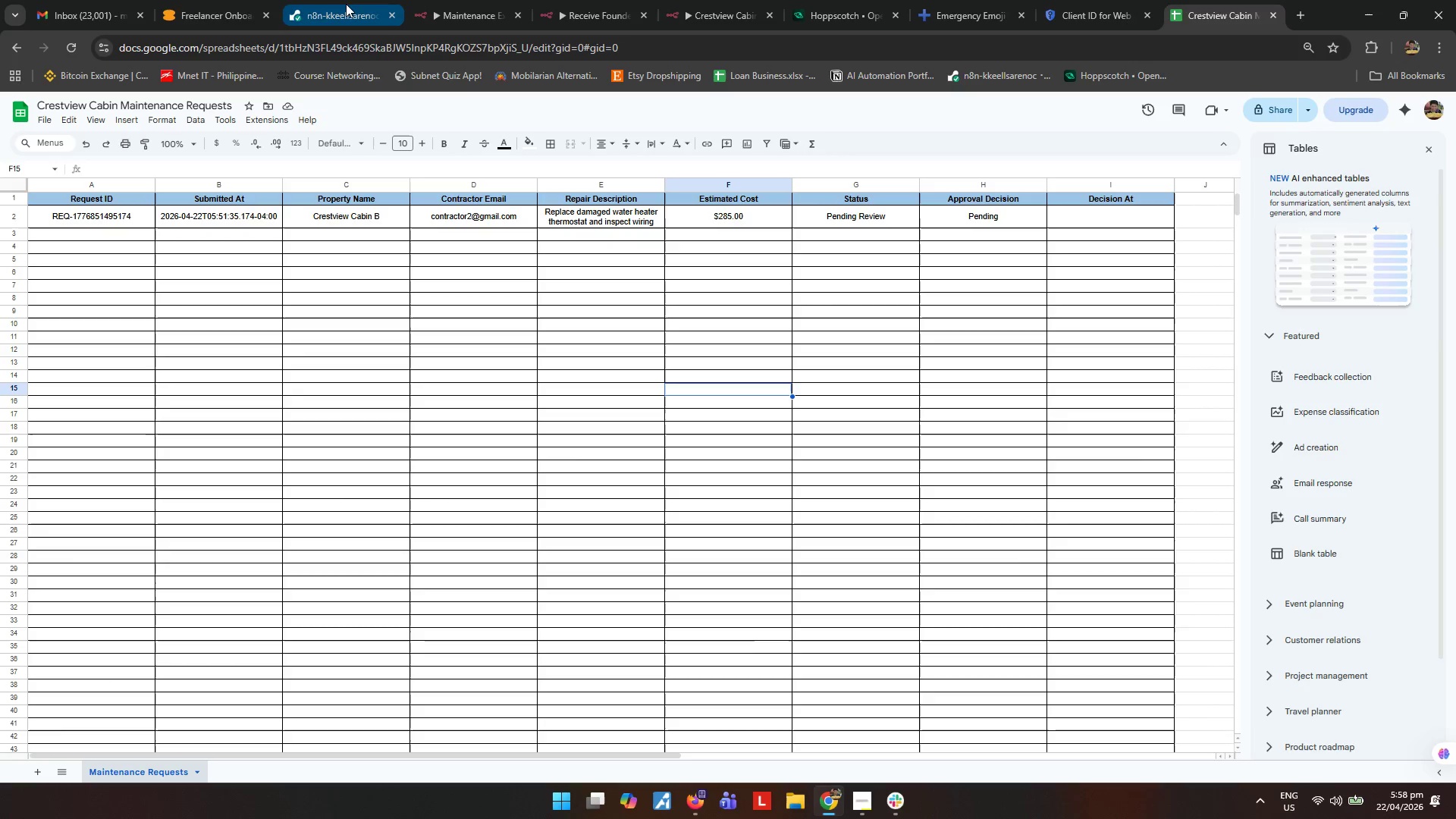 
left_click([443, 11])
 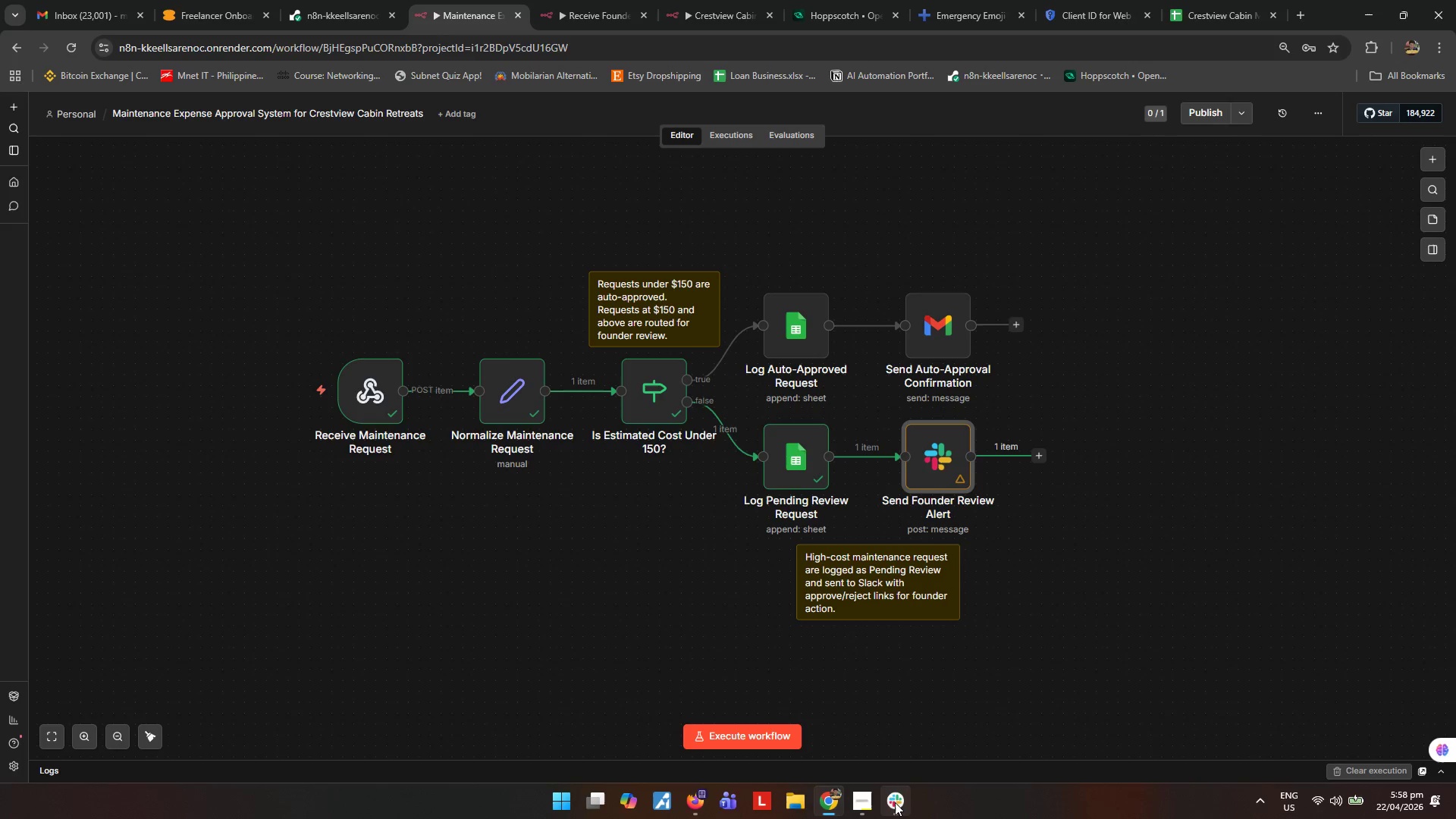 
left_click([895, 802])
 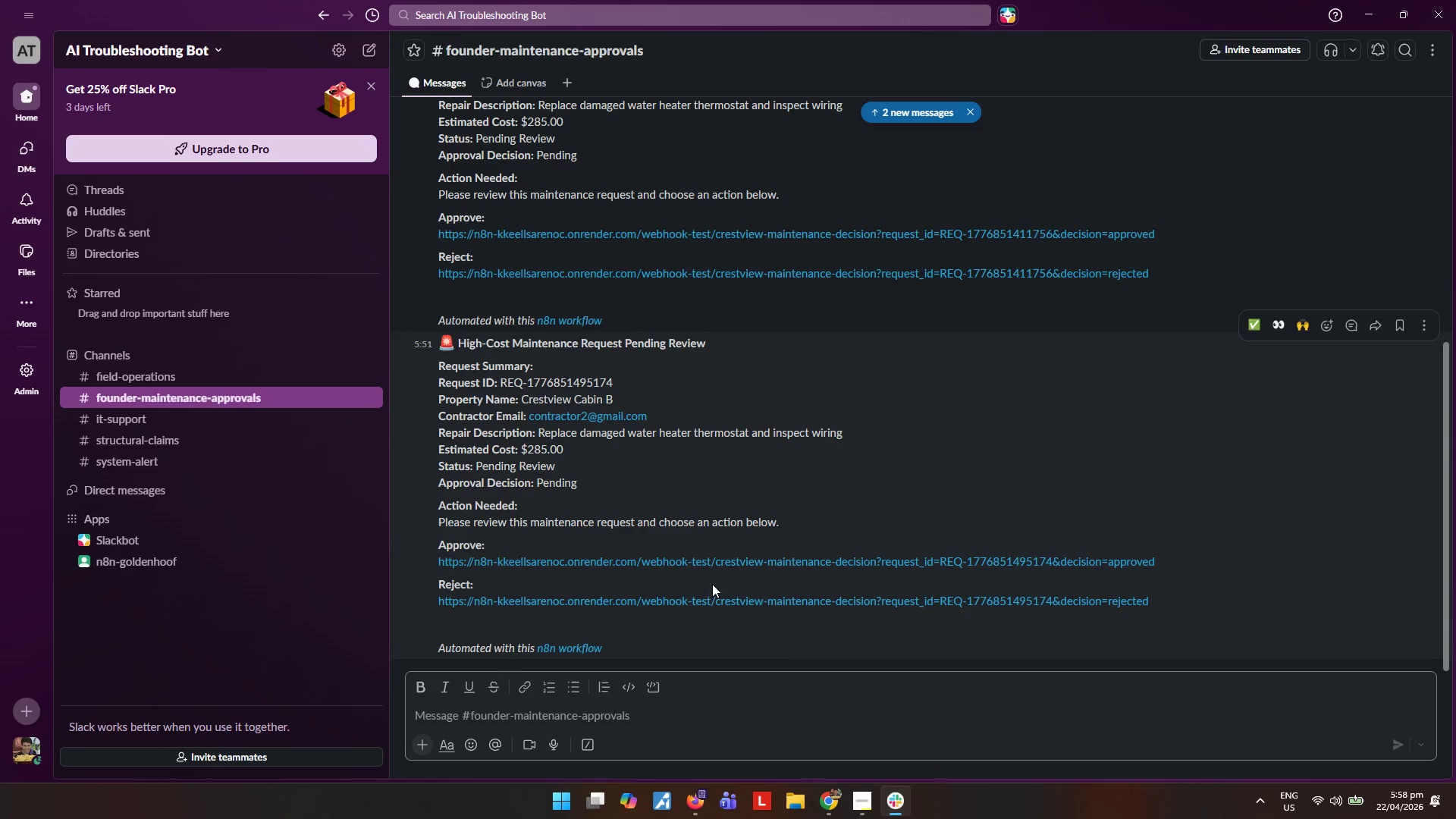 
left_click([837, 809])
 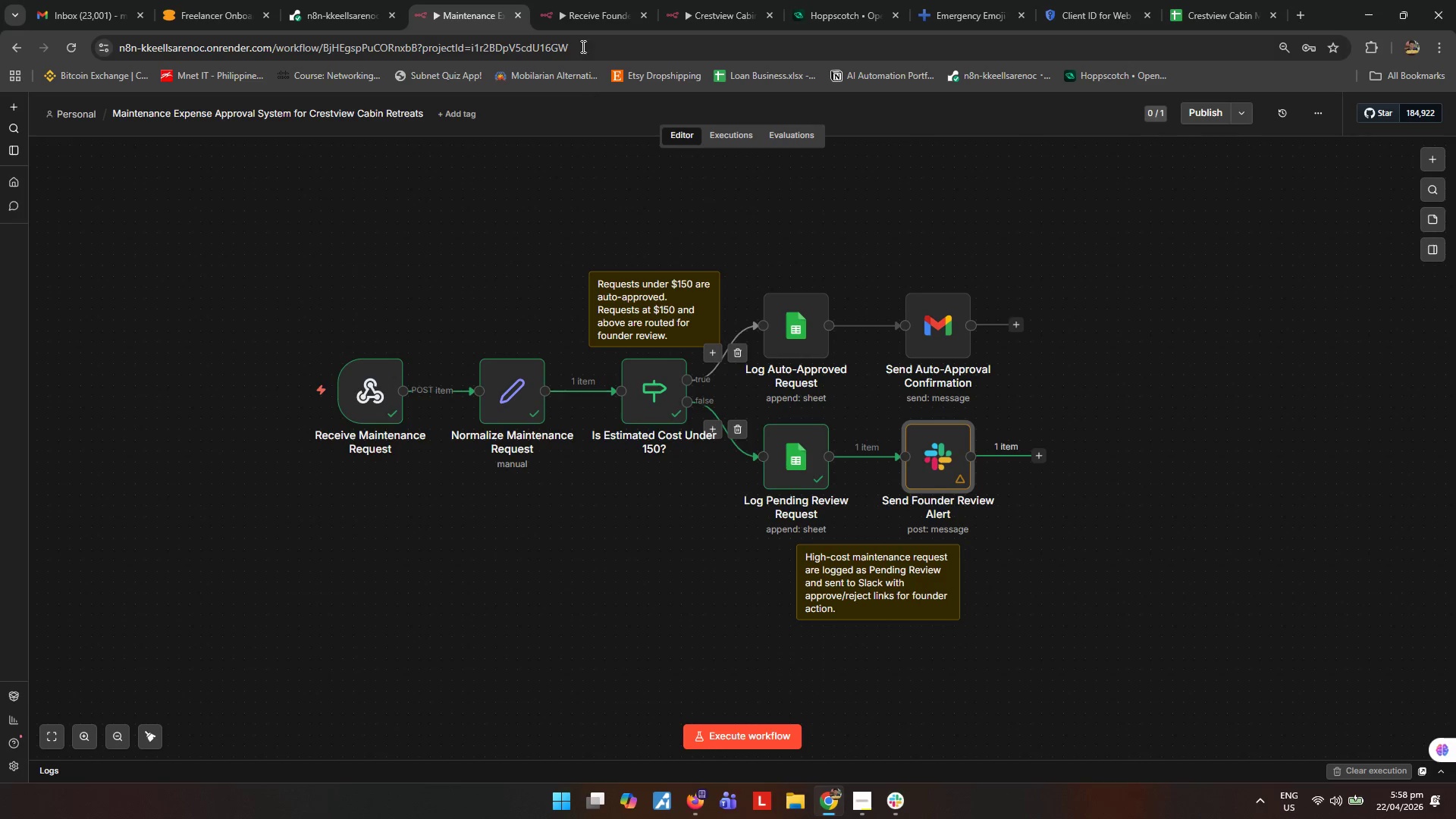 
left_click([579, 10])
 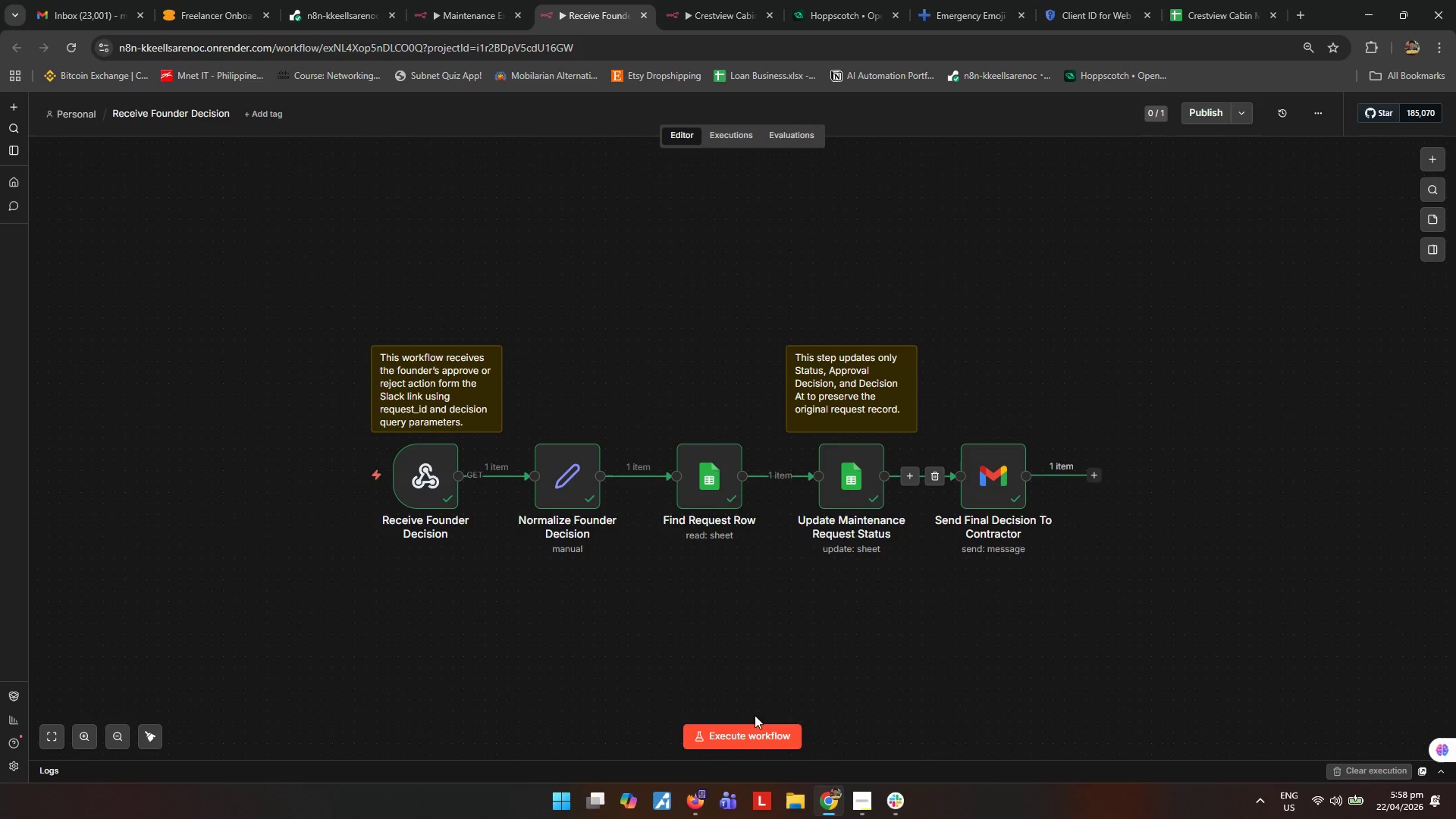 
left_click([742, 735])
 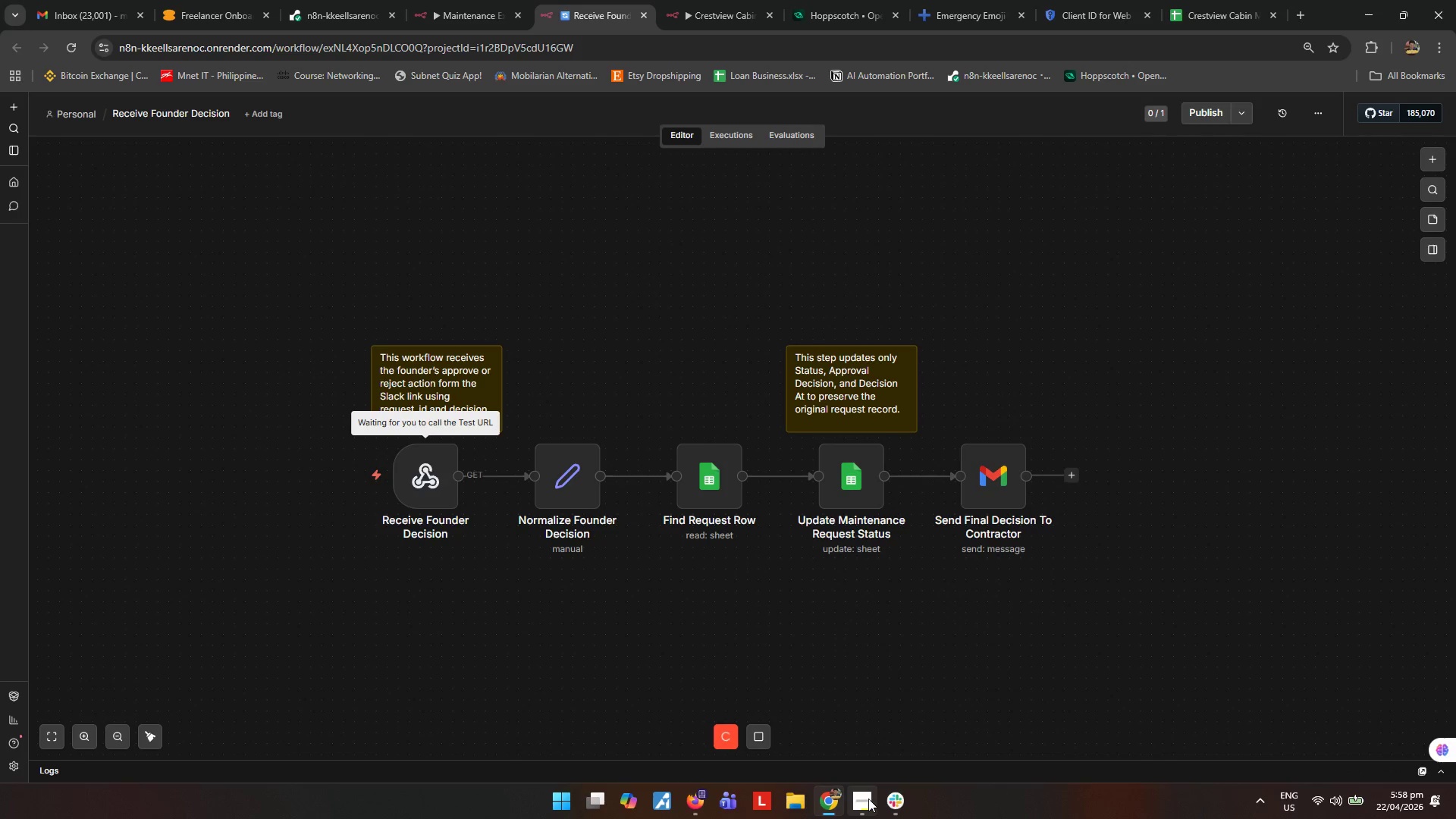 
left_click([891, 807])
 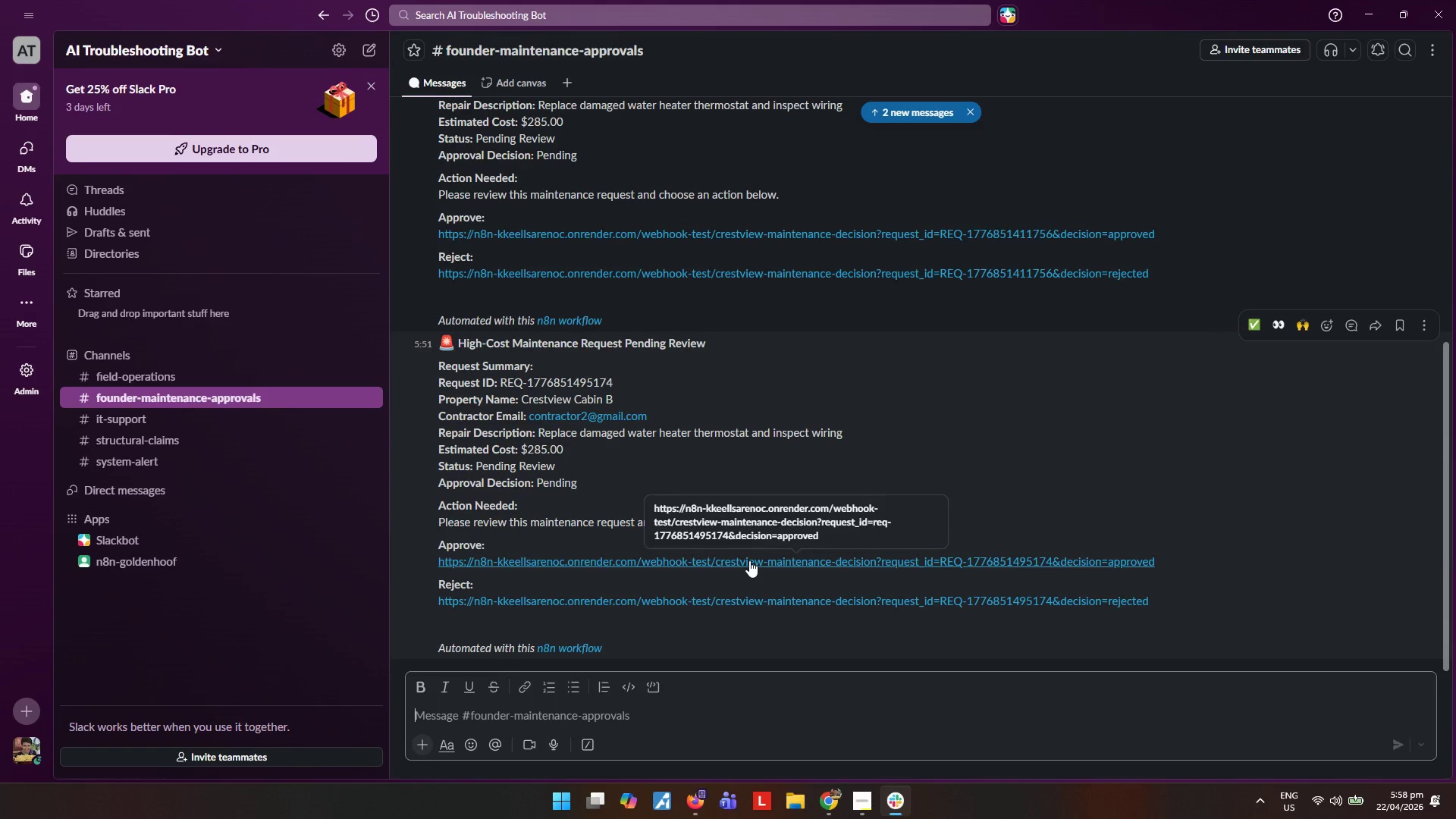 
left_click([749, 560])
 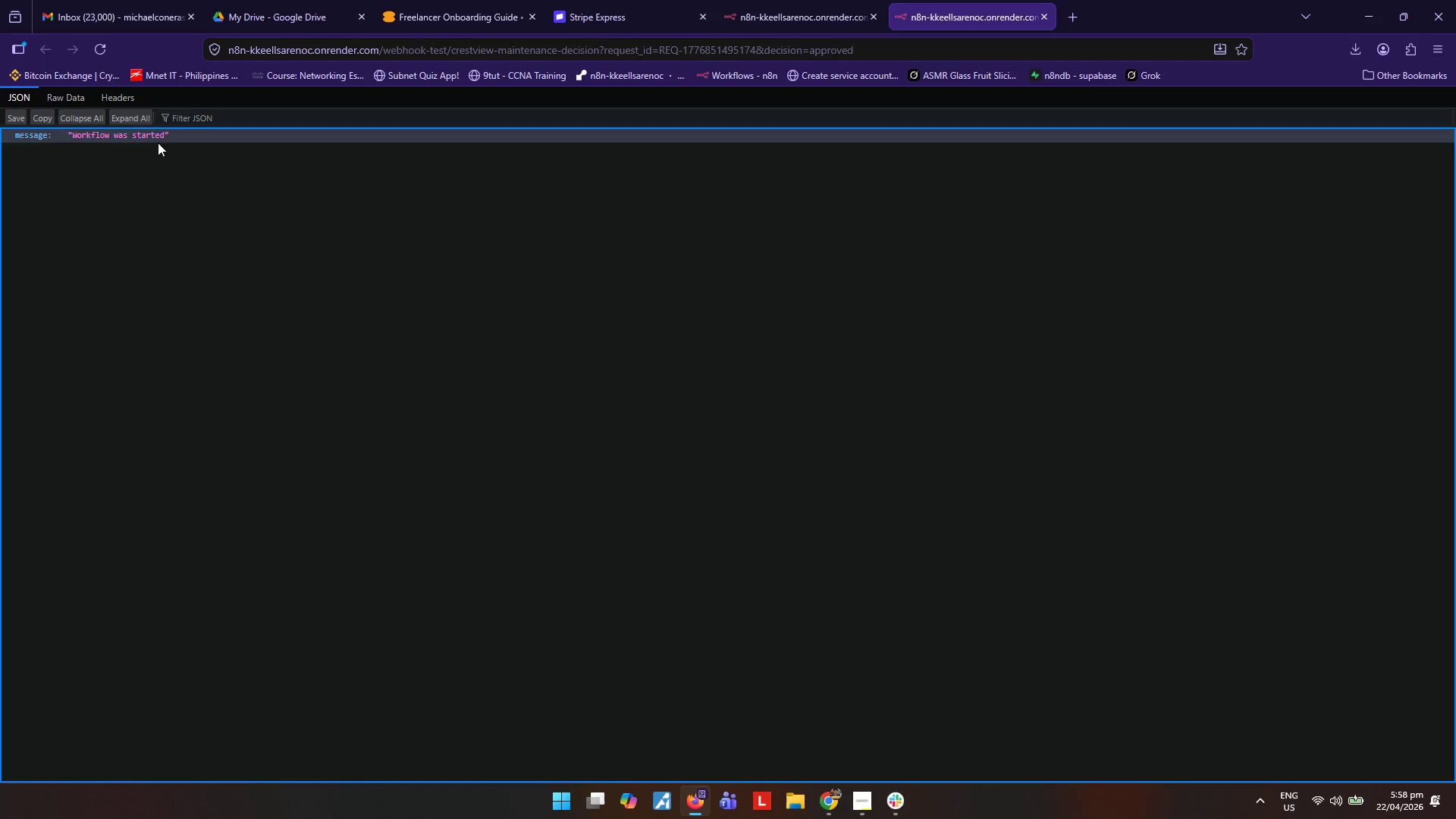 
left_click([833, 805])
 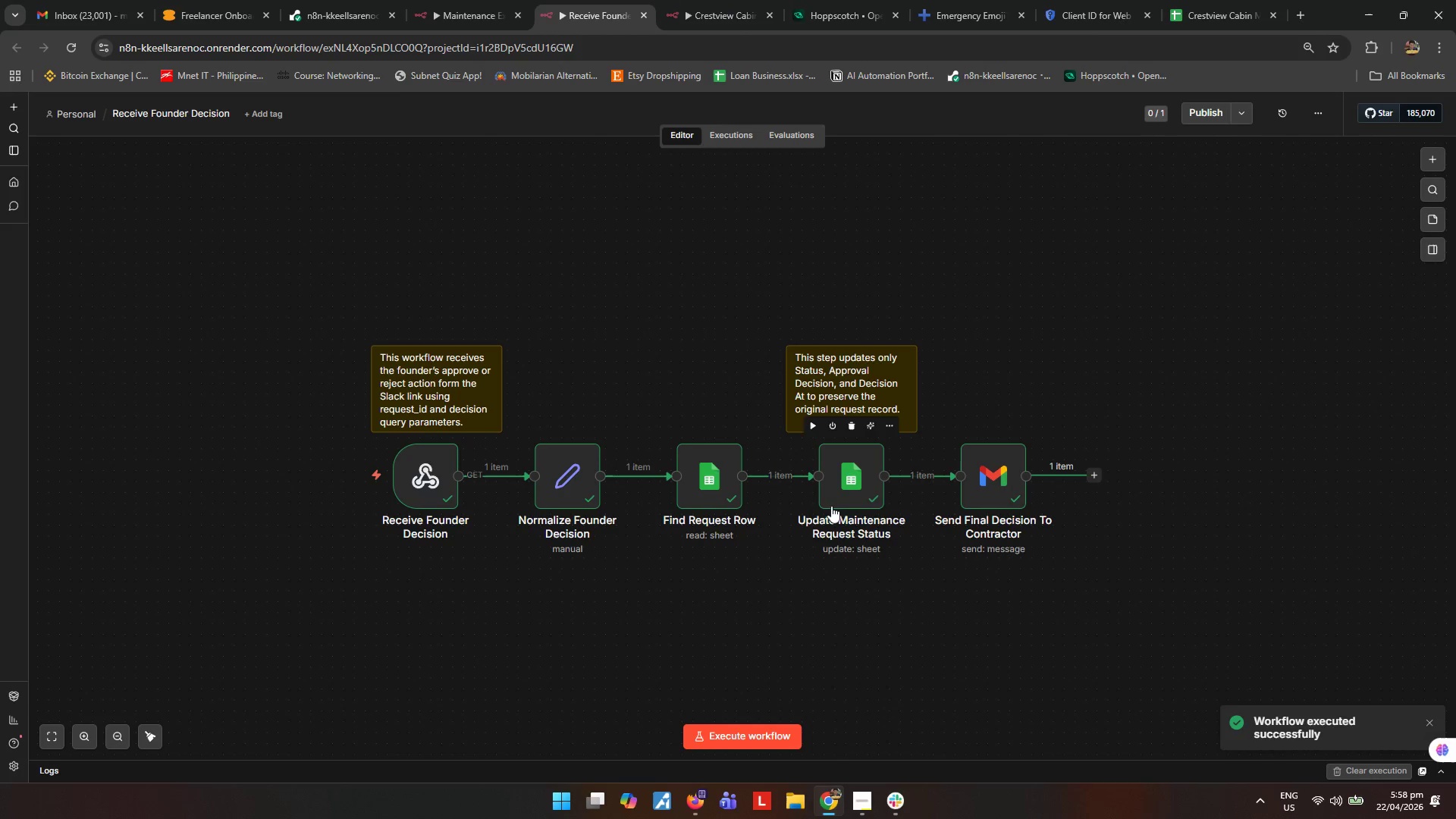 
wait(8.28)
 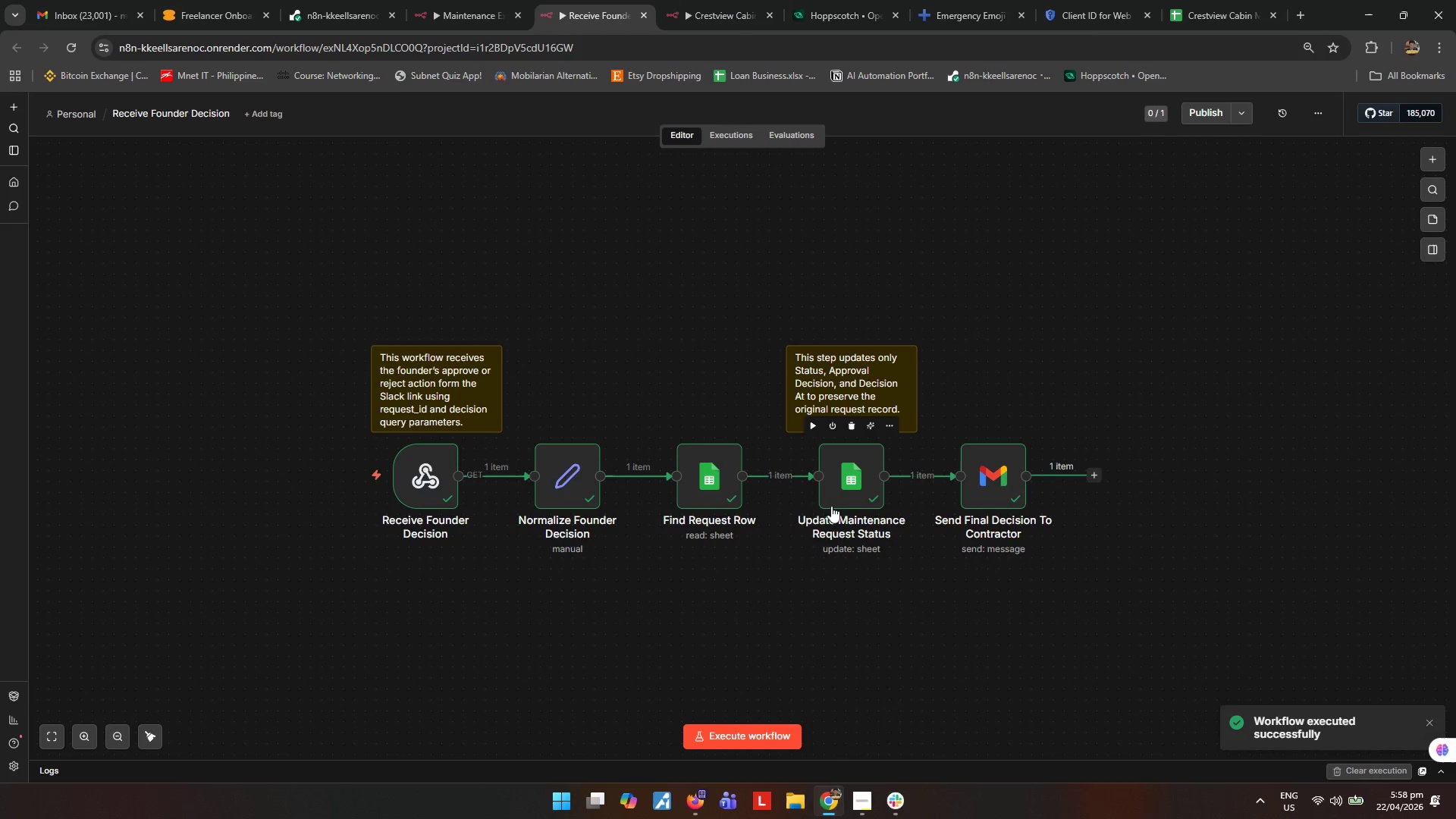 
left_click([567, 5])
 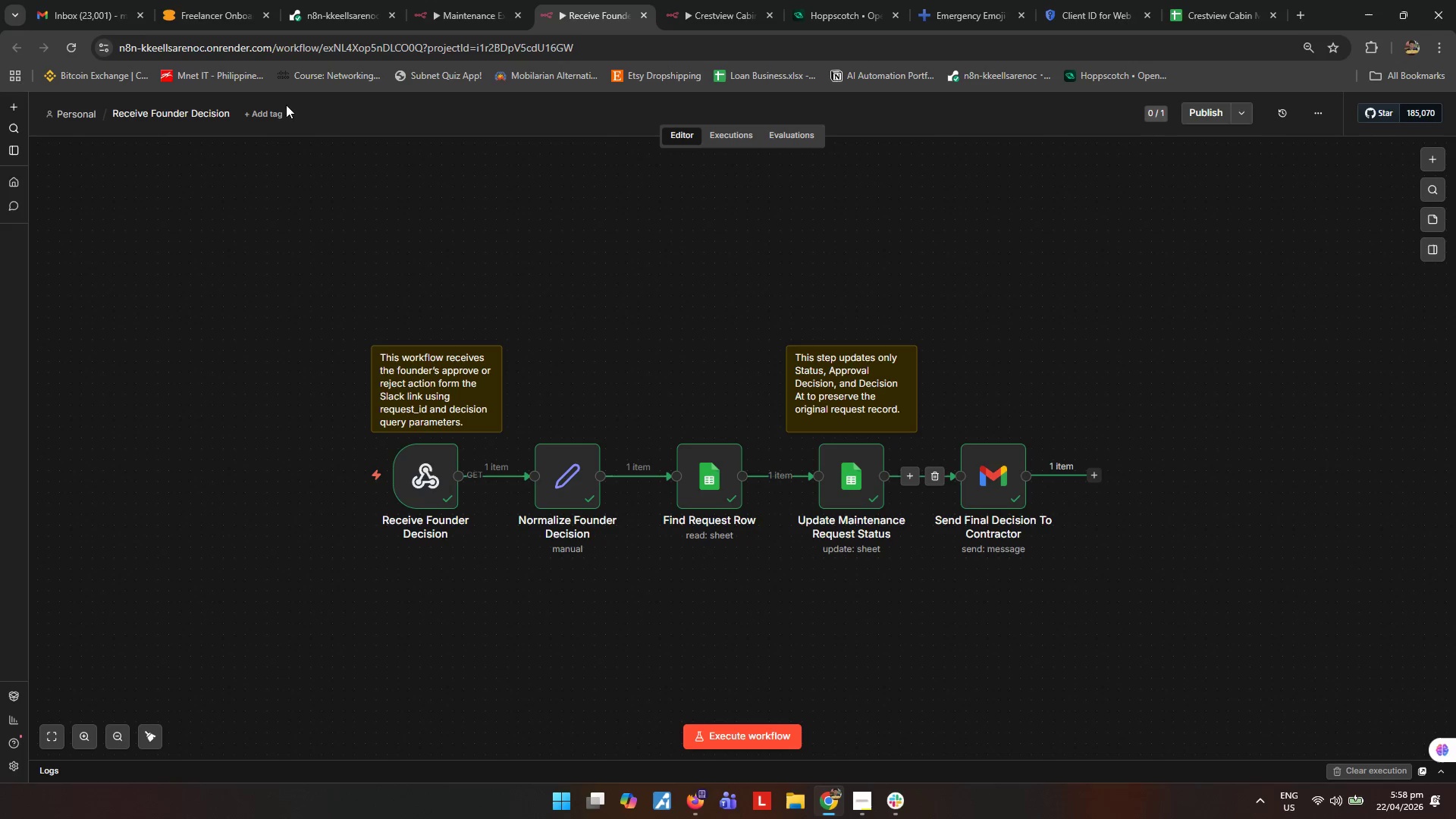 
left_click([99, 14])
 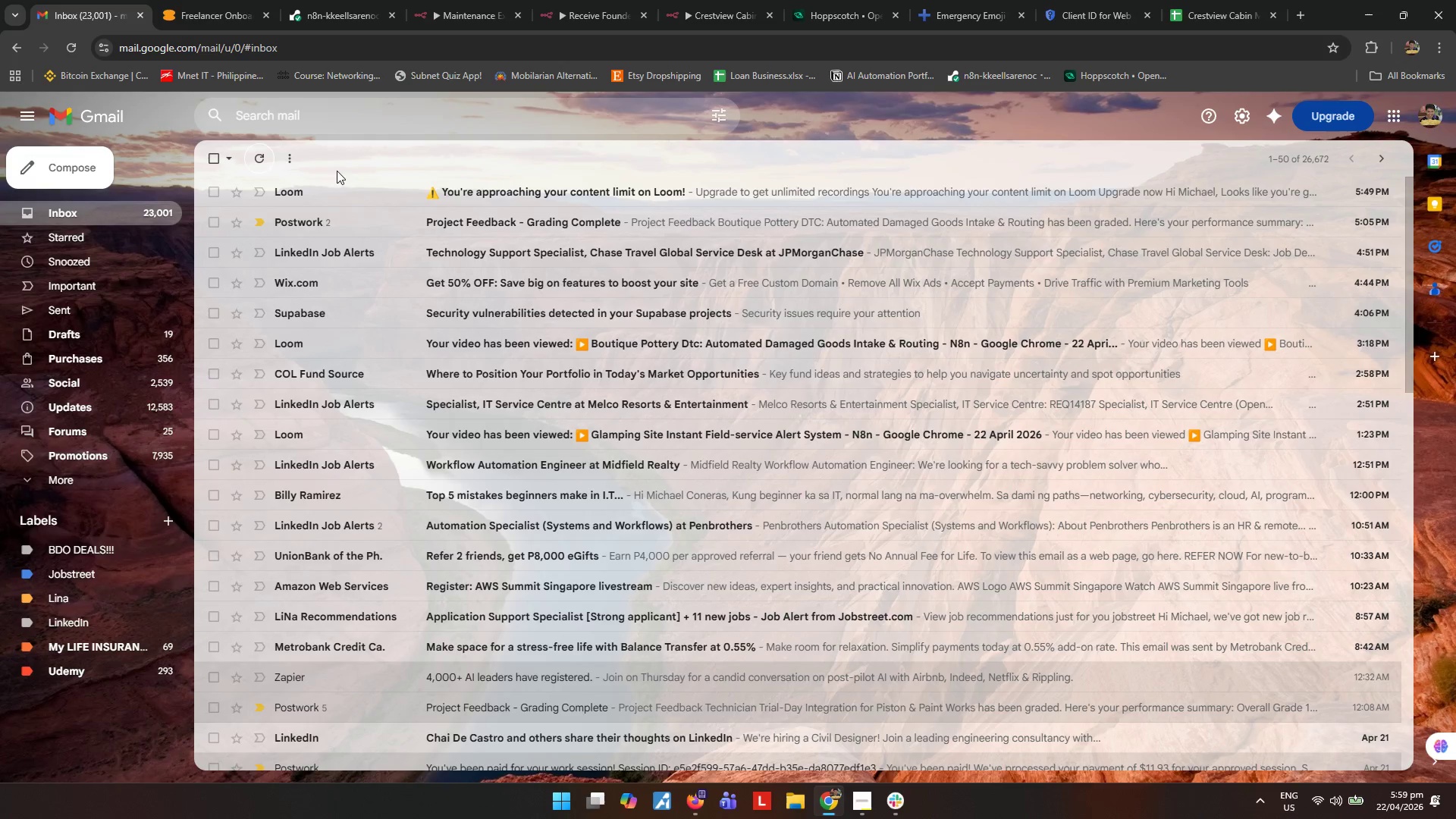 
left_click([271, 152])
 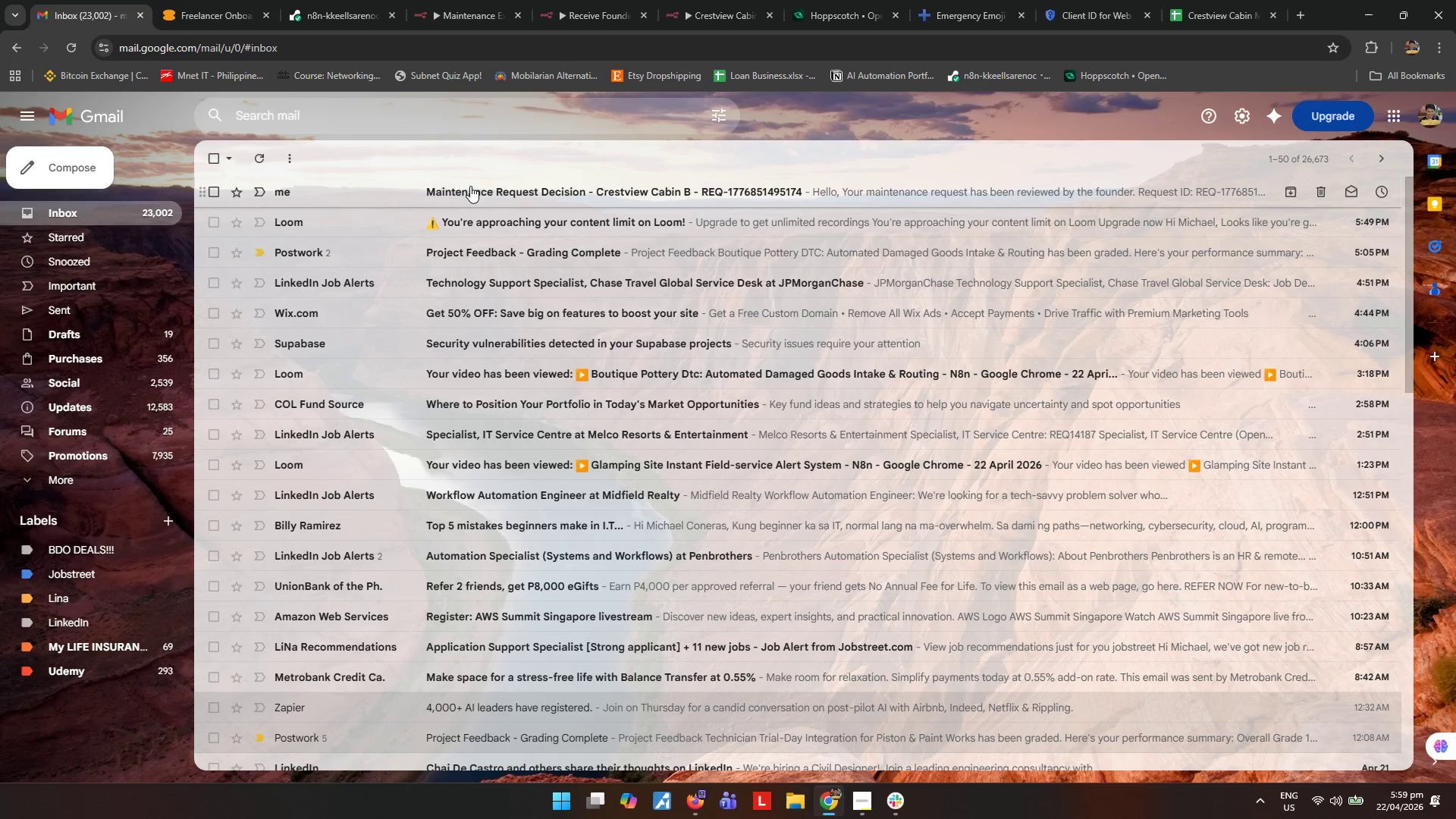 
left_click([470, 186])
 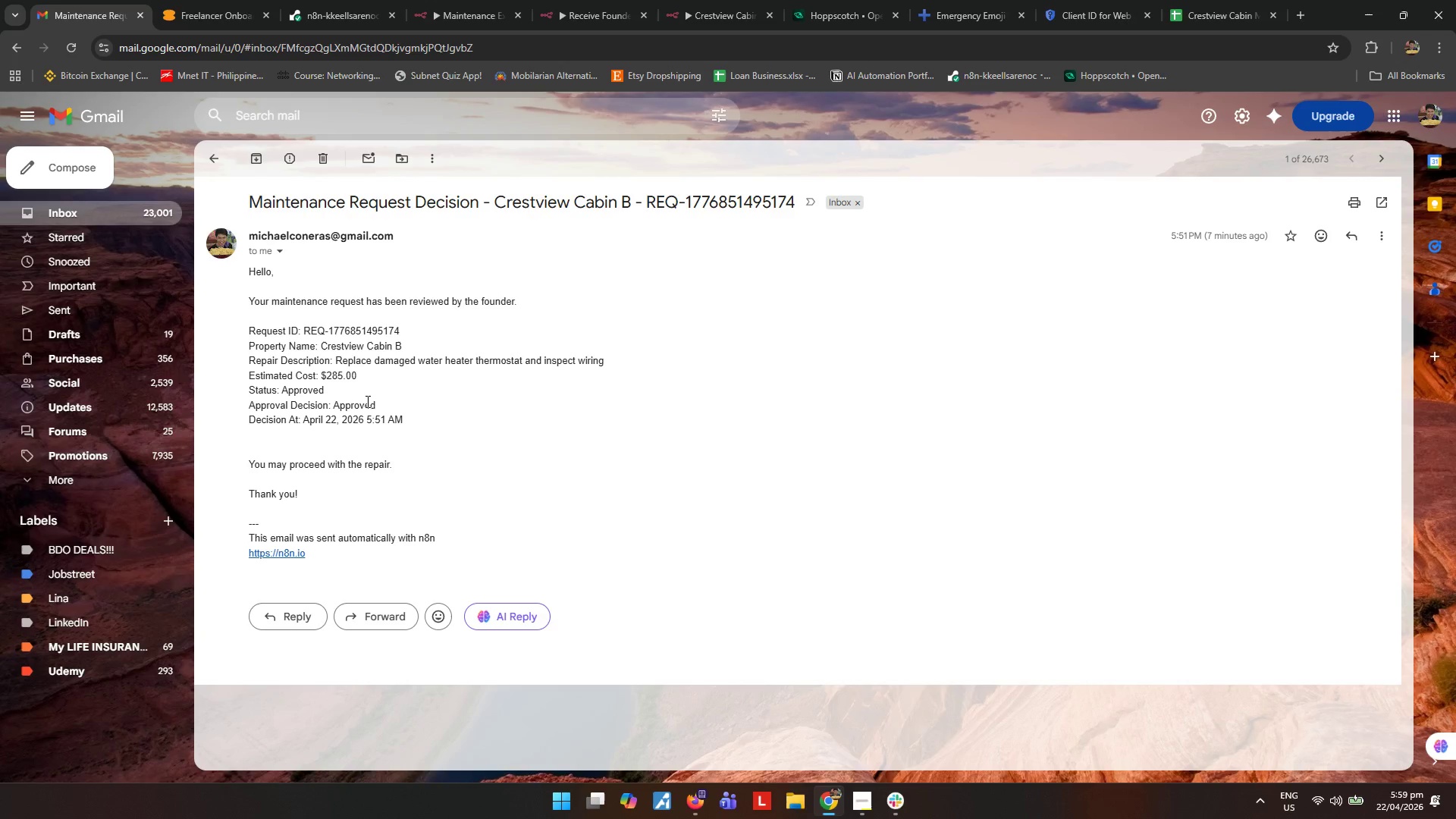 
wait(11.34)
 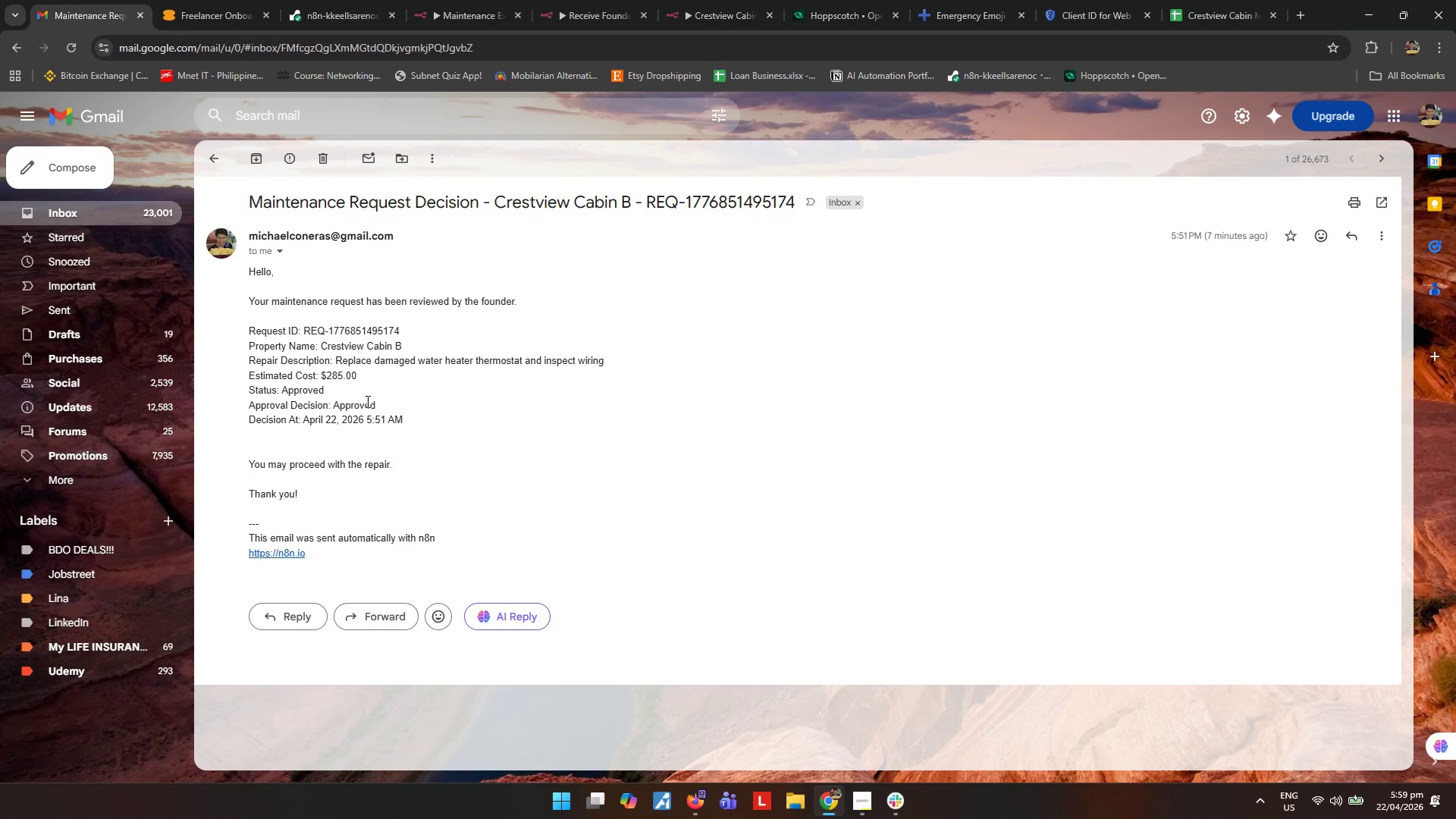 
left_click([453, 14])
 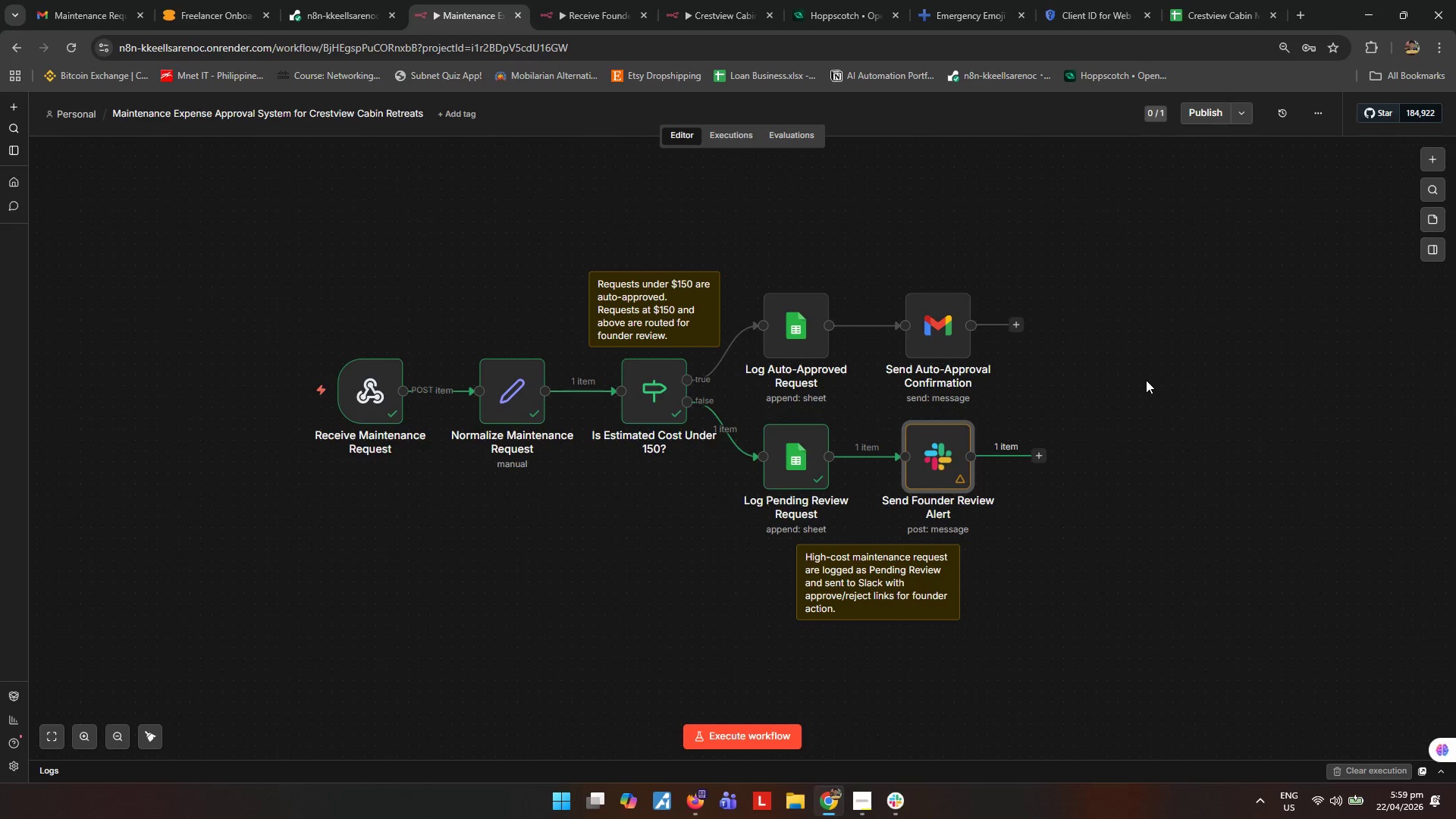 
left_click([1146, 380])
 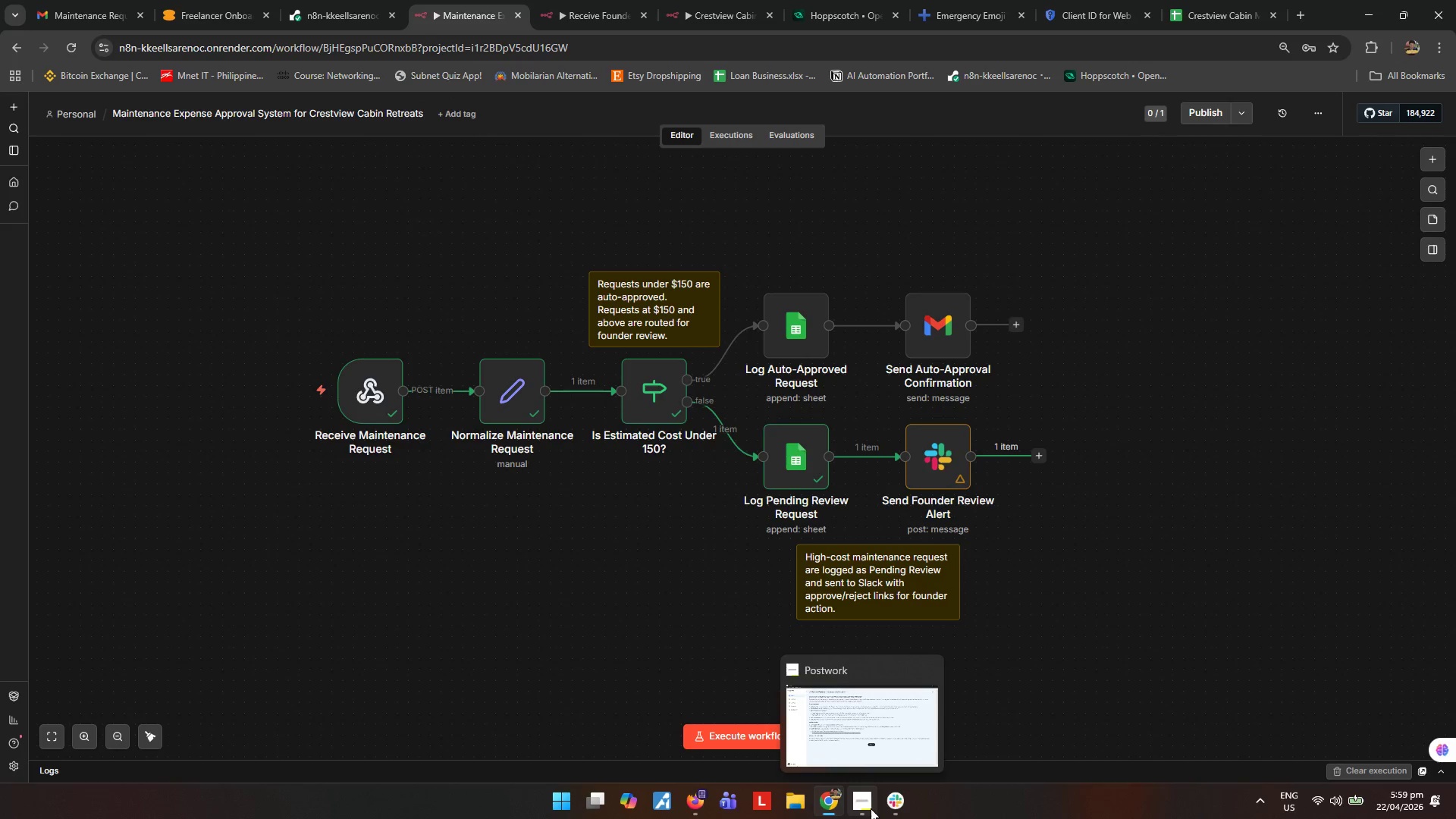 
left_click([871, 808])